 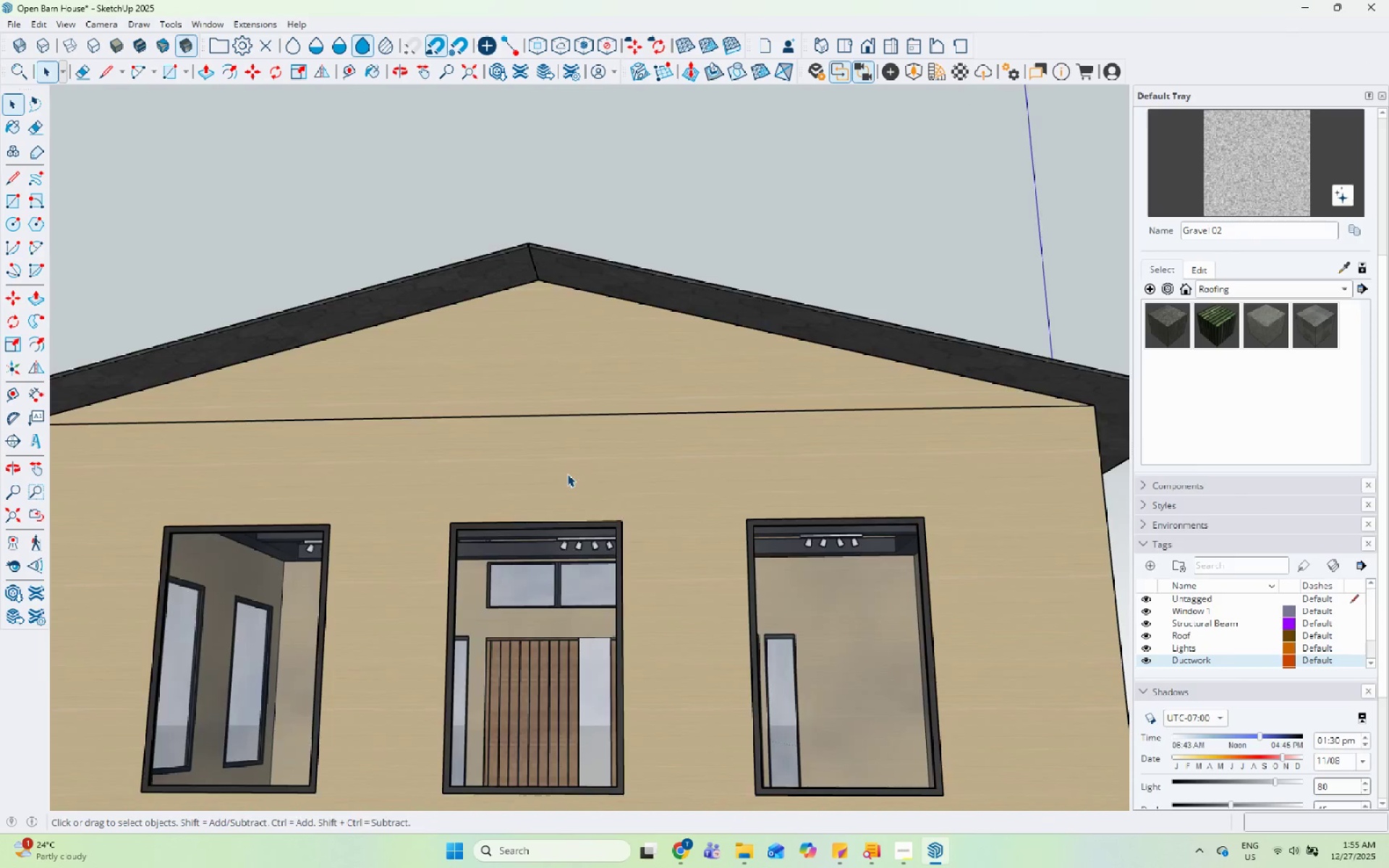 
double_click([567, 475])
 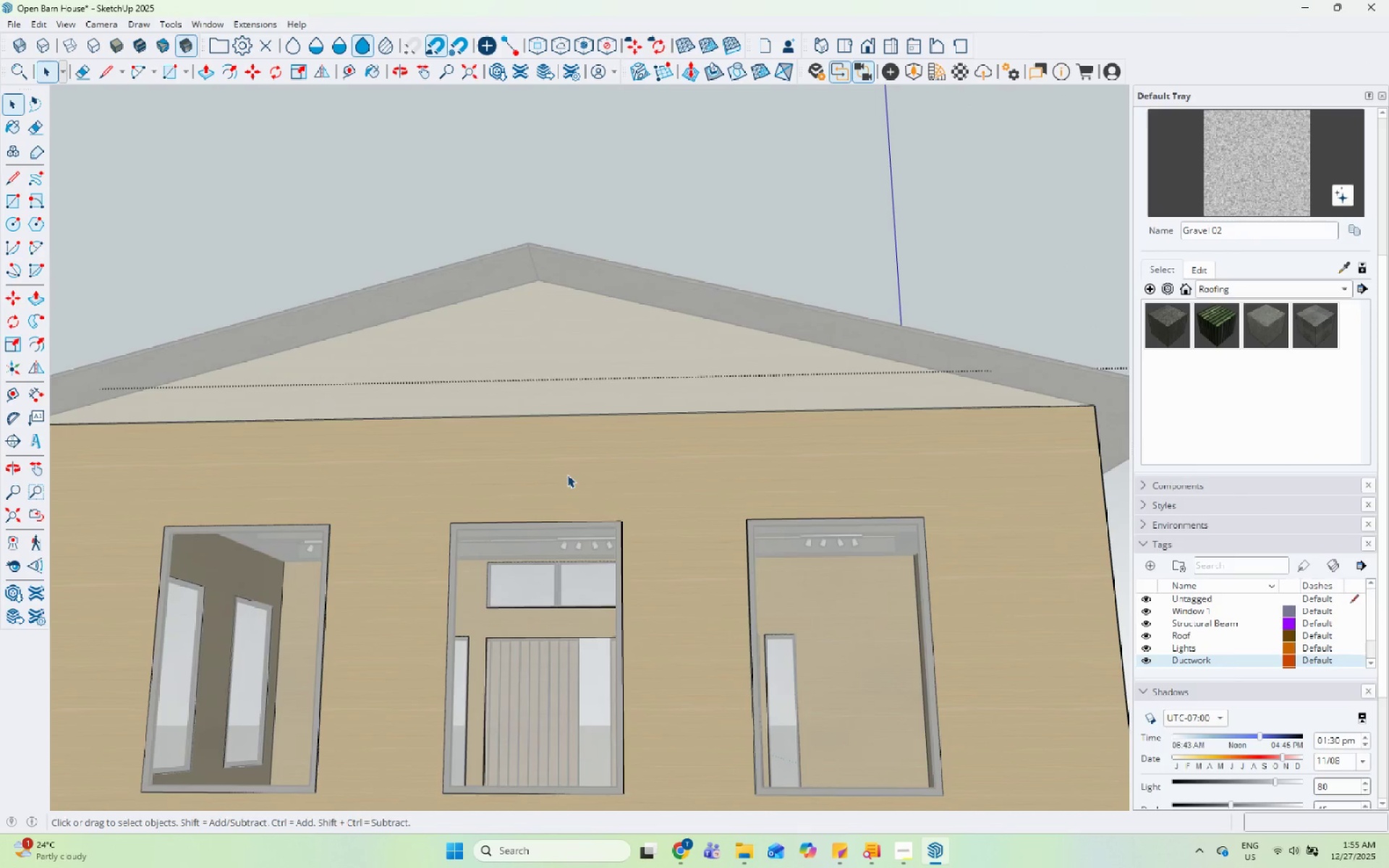 
scroll: coordinate [567, 474], scroll_direction: up, amount: 4.0
 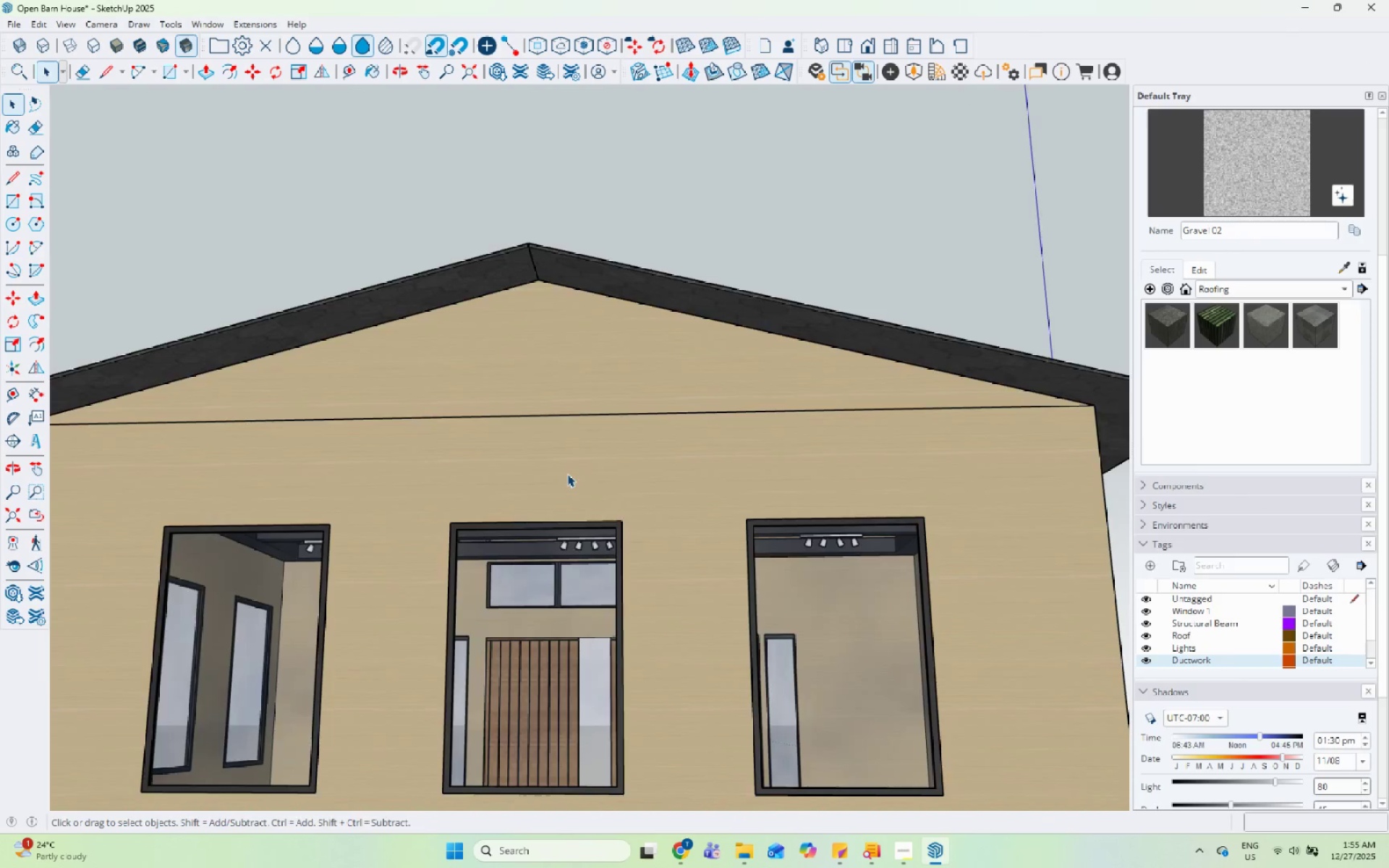 
triple_click([567, 475])
 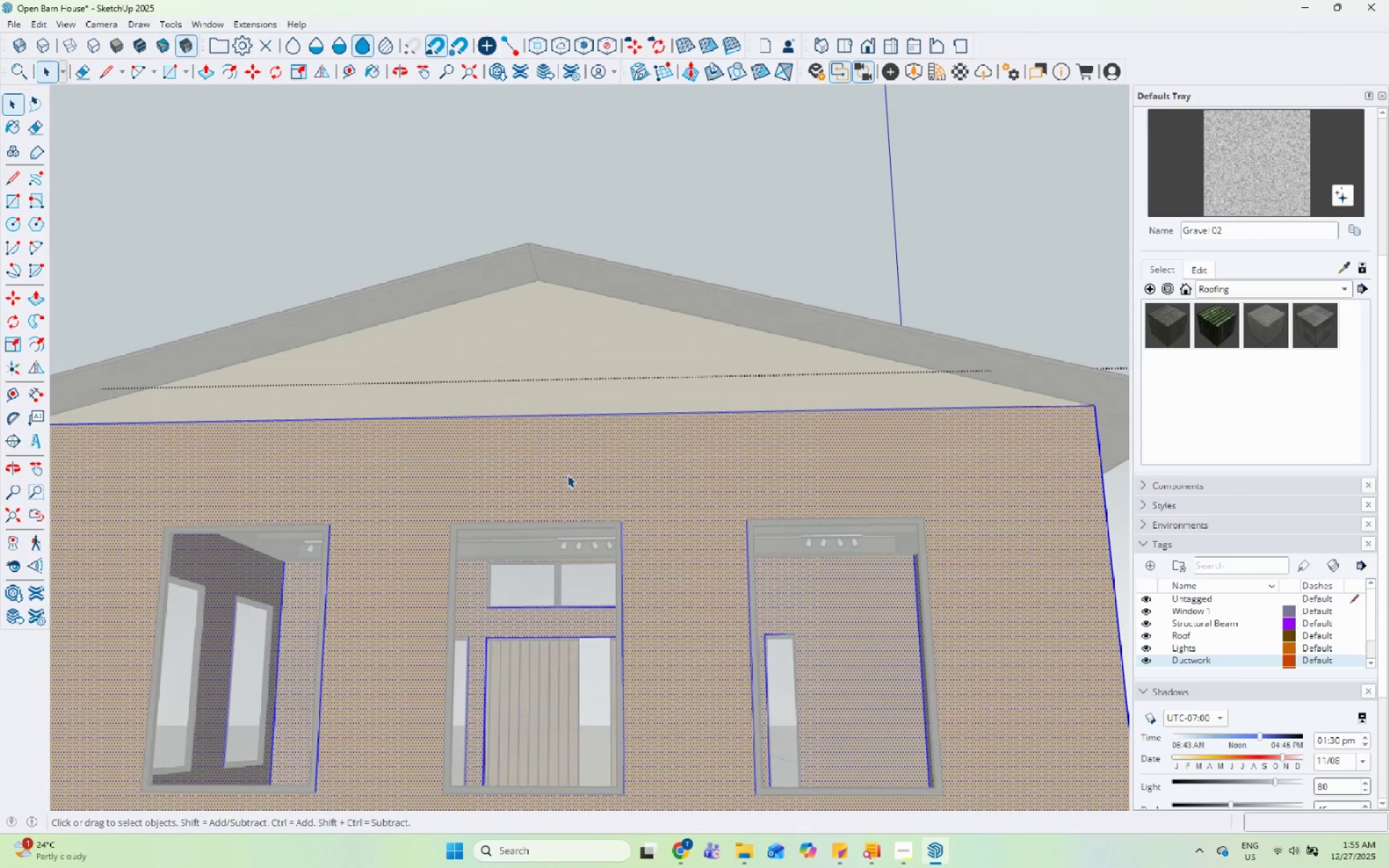 
key(Escape)
 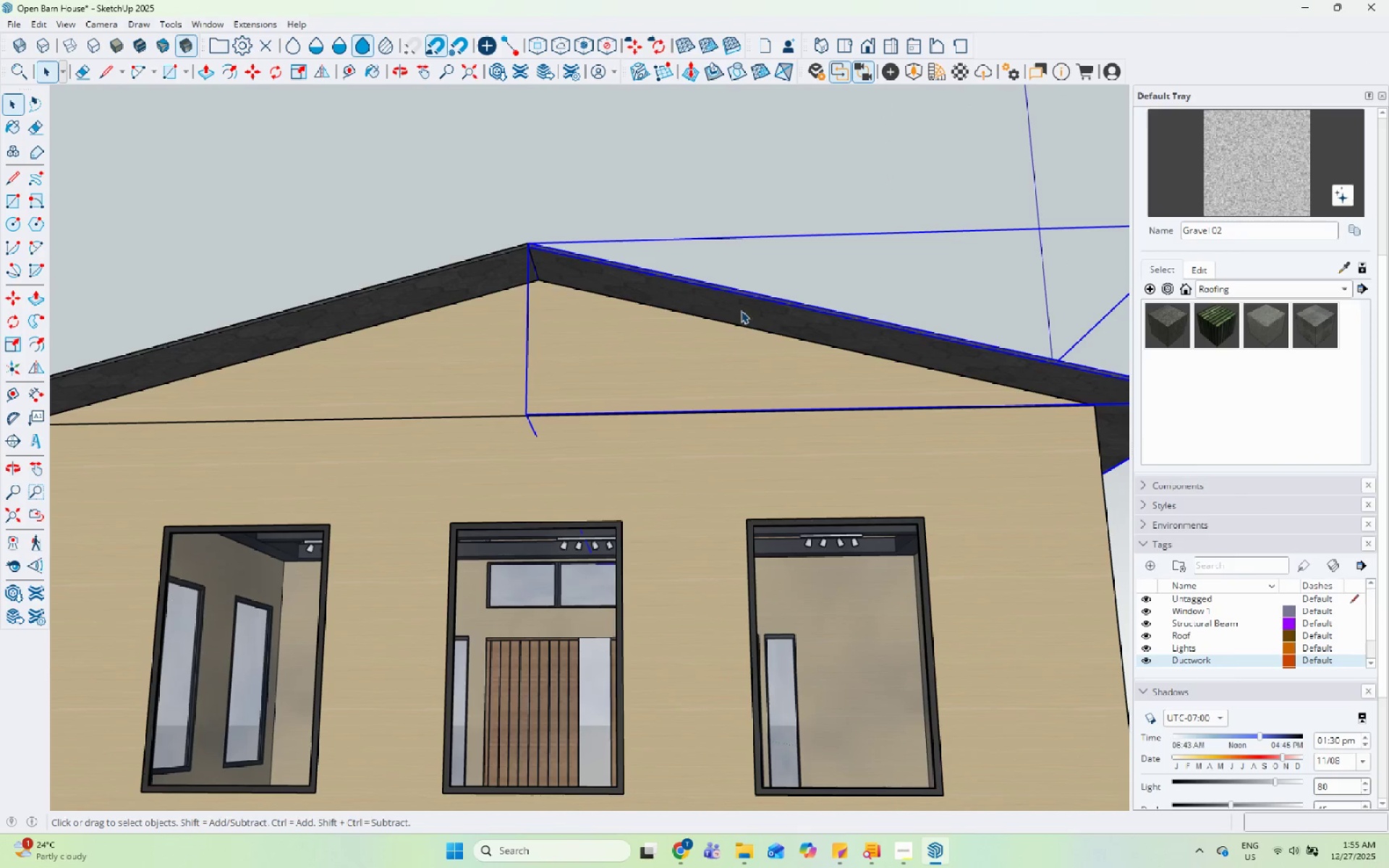 
double_click([703, 346])
 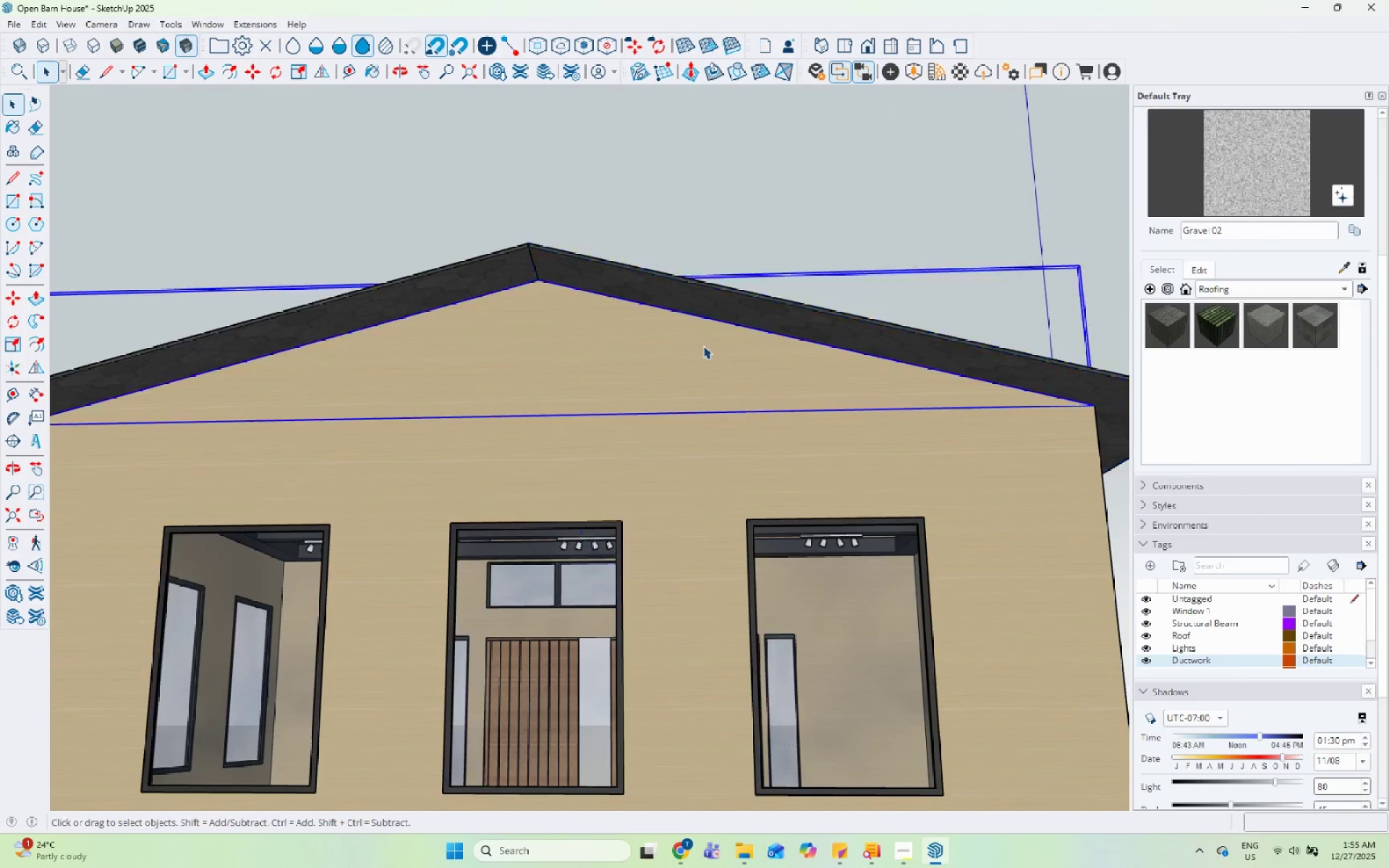 
triple_click([703, 346])
 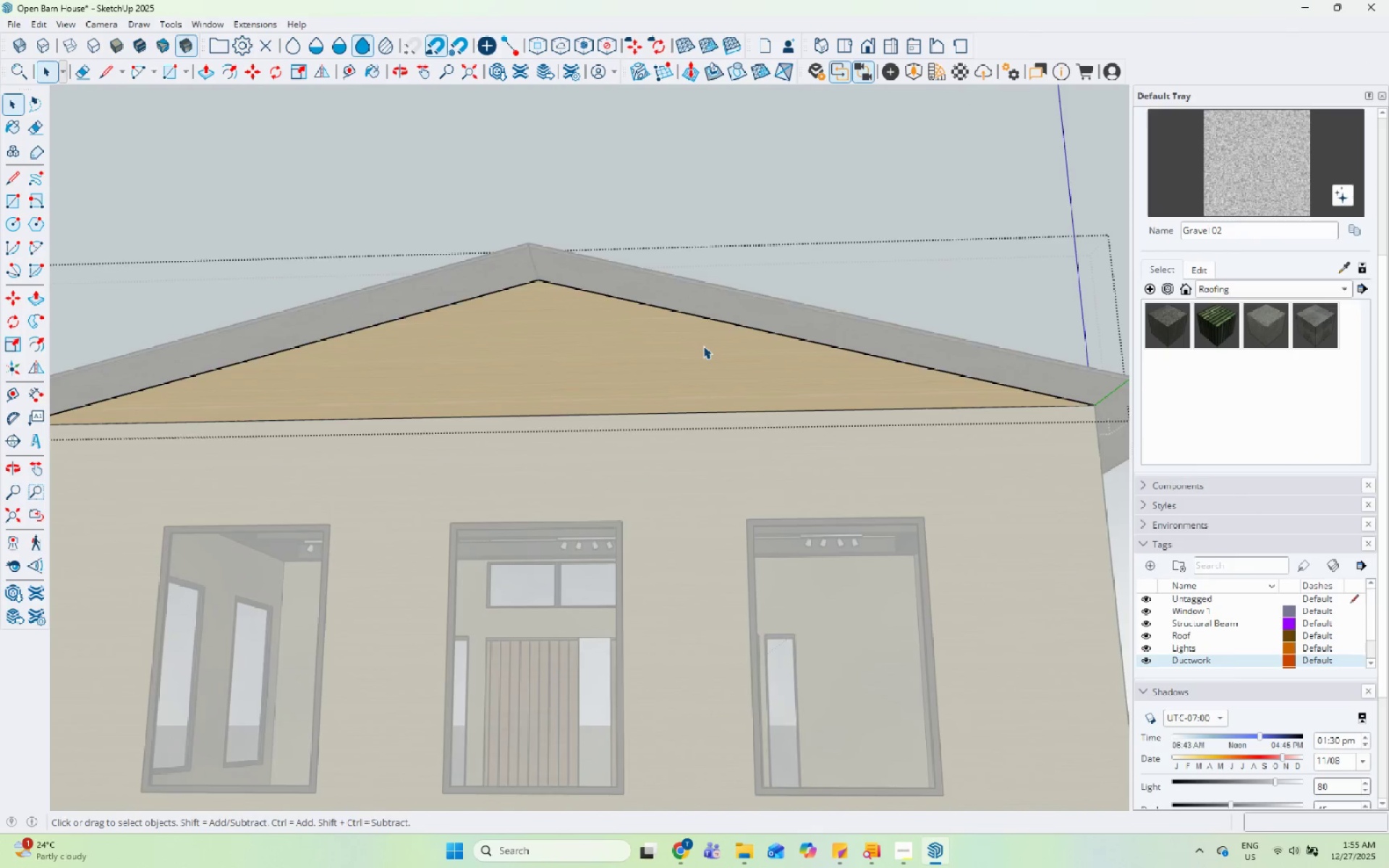 
key(Escape)
 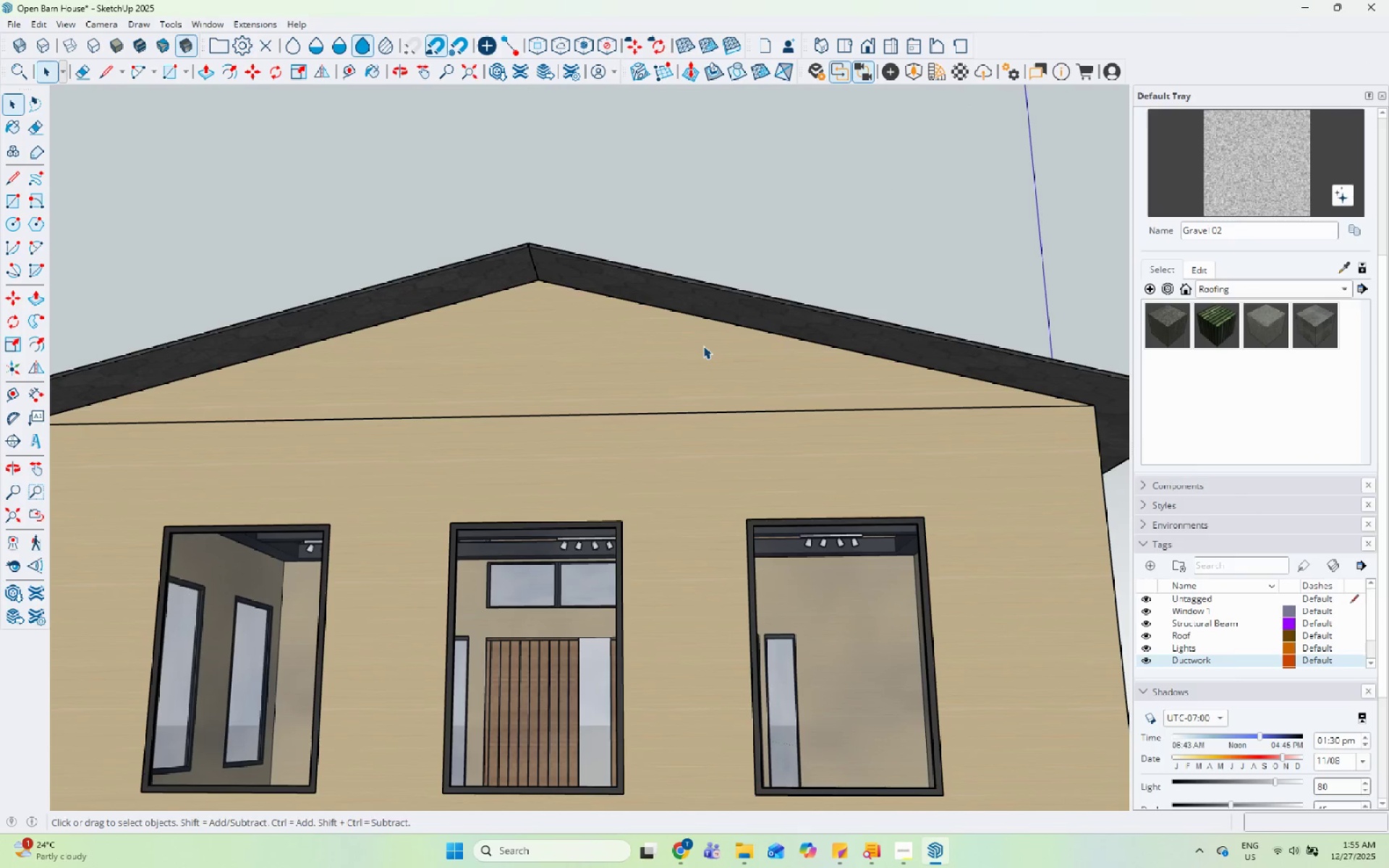 
key(Escape)
 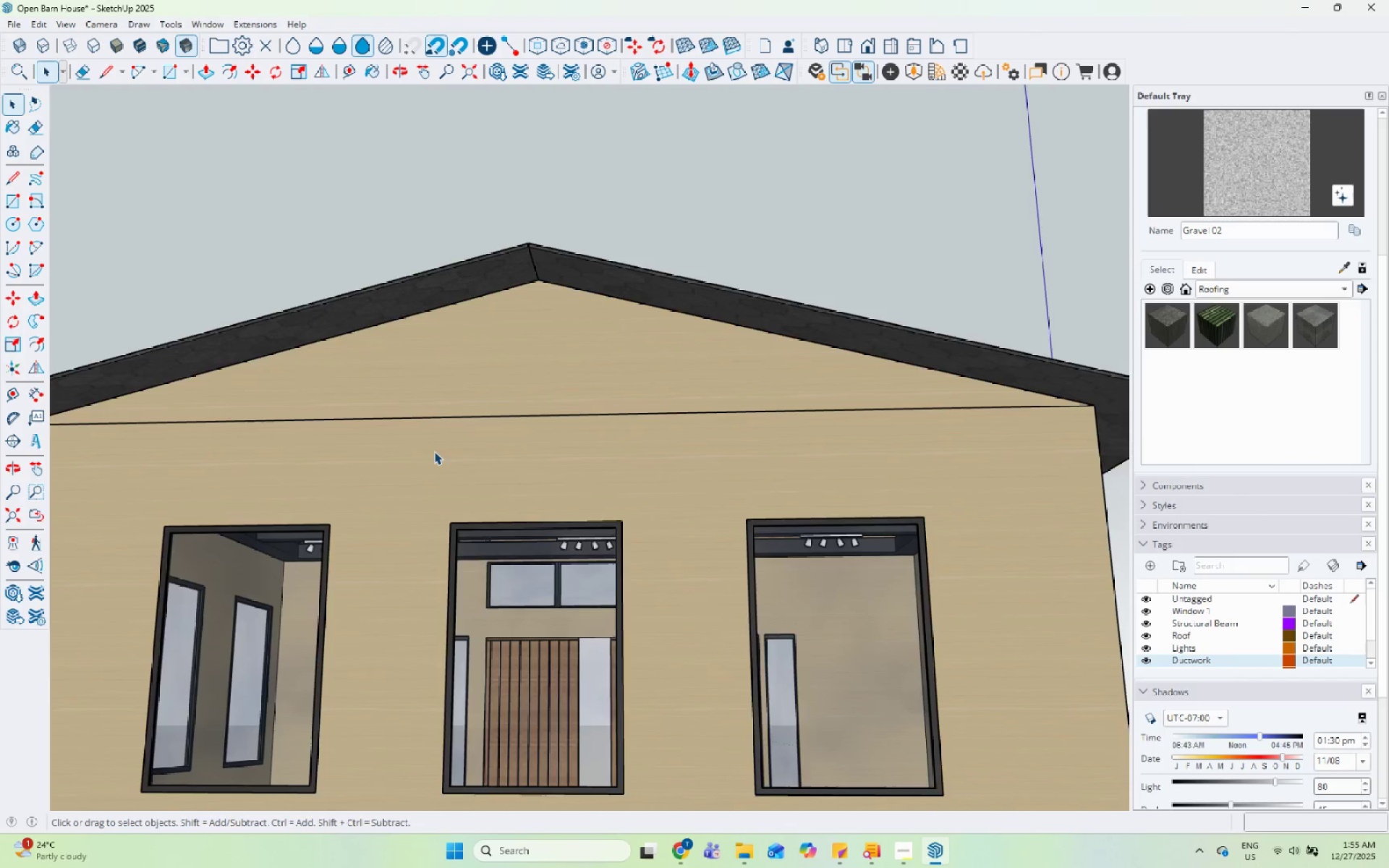 
scroll: coordinate [436, 451], scroll_direction: up, amount: 1.0
 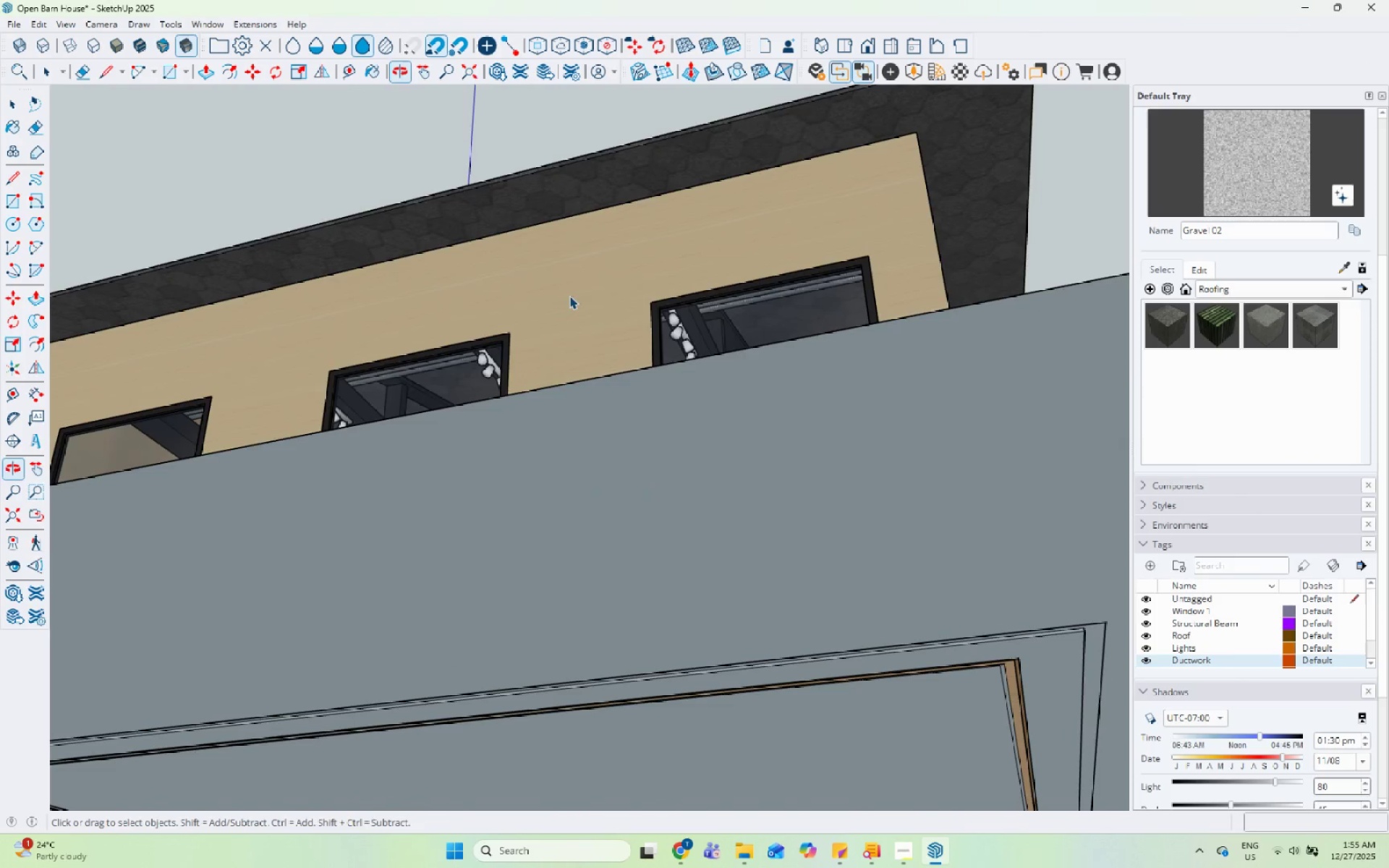 
double_click([572, 289])
 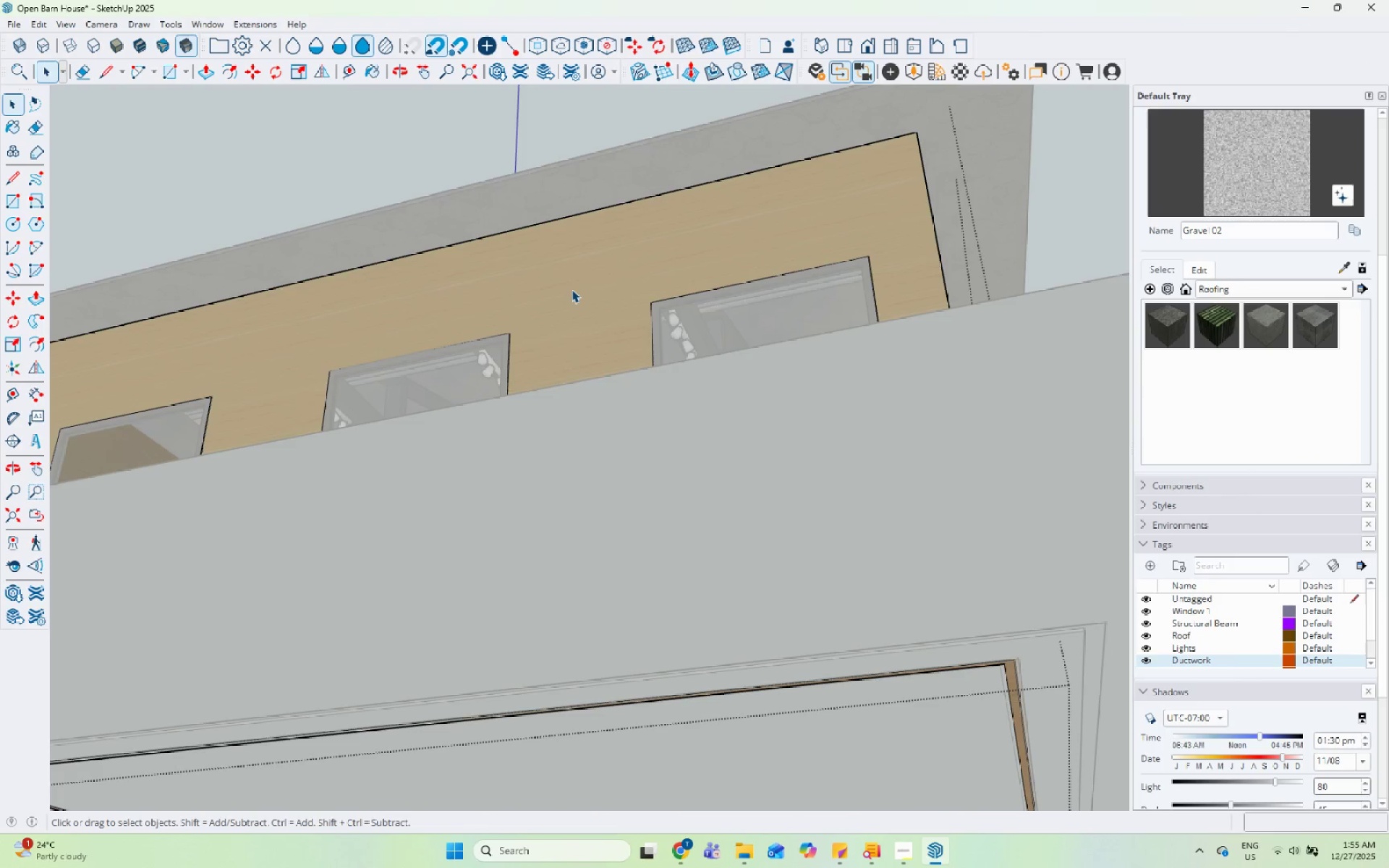 
triple_click([572, 289])
 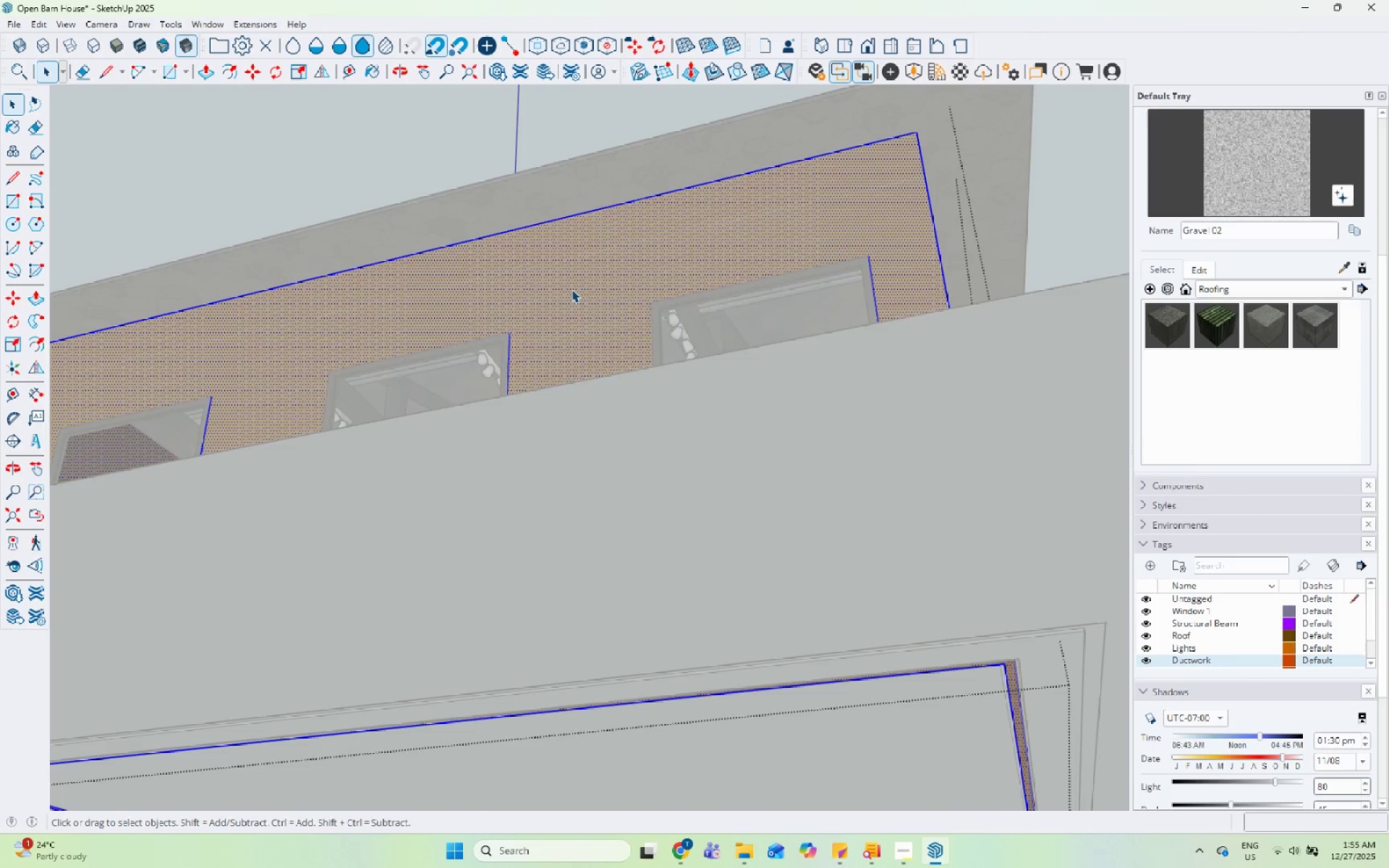 
key(Escape)
 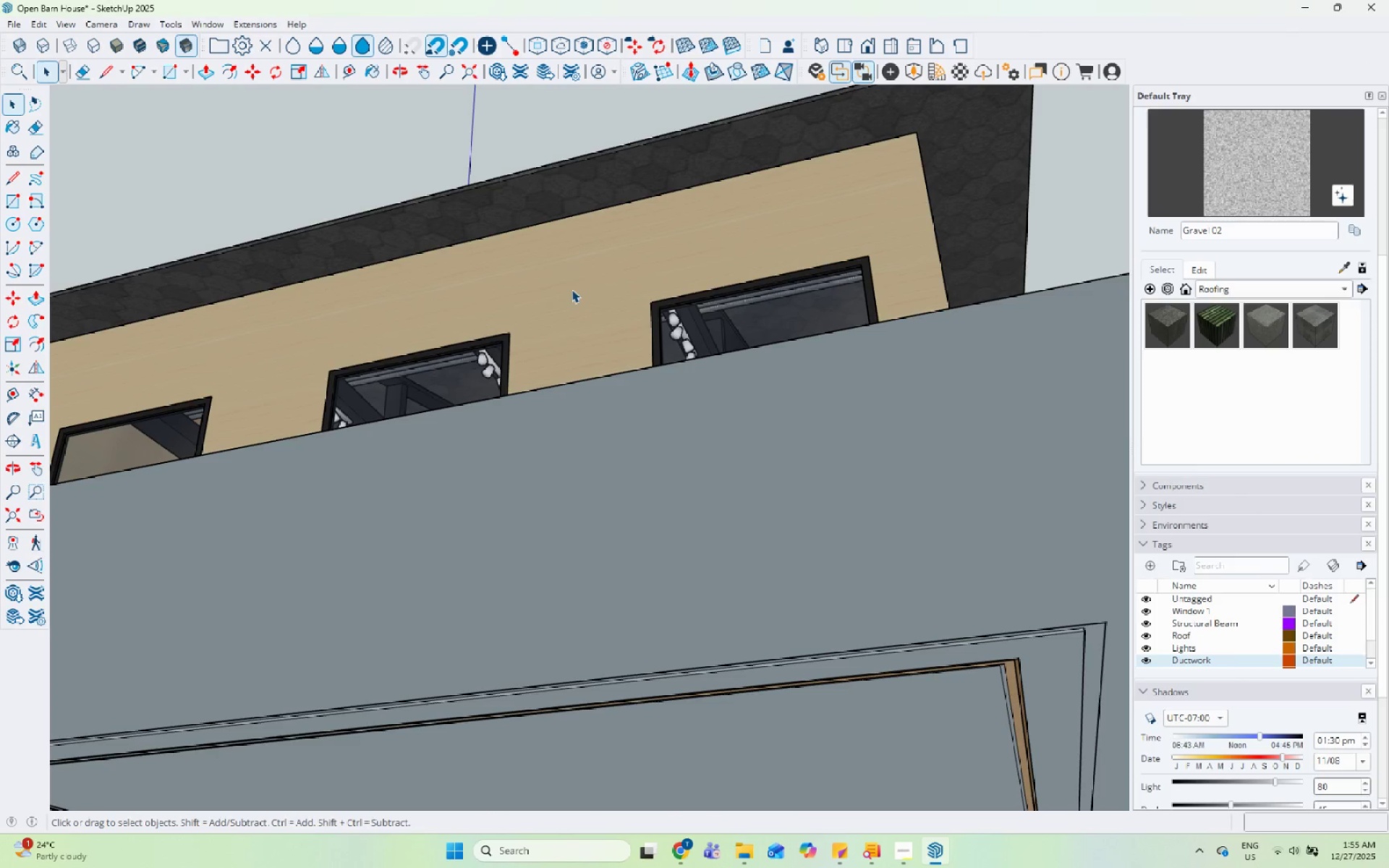 
scroll: coordinate [566, 309], scroll_direction: down, amount: 2.0
 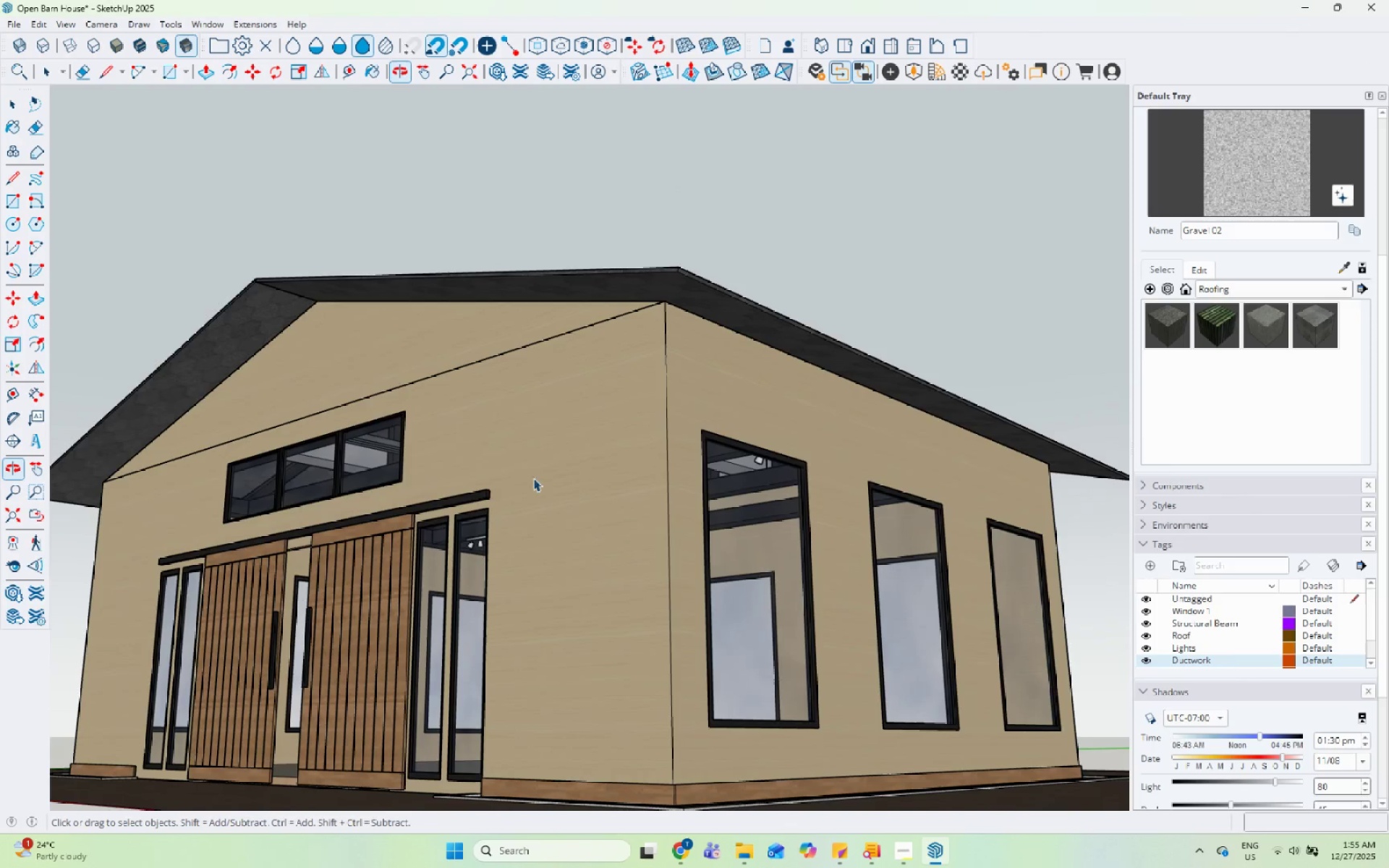 
double_click([488, 455])
 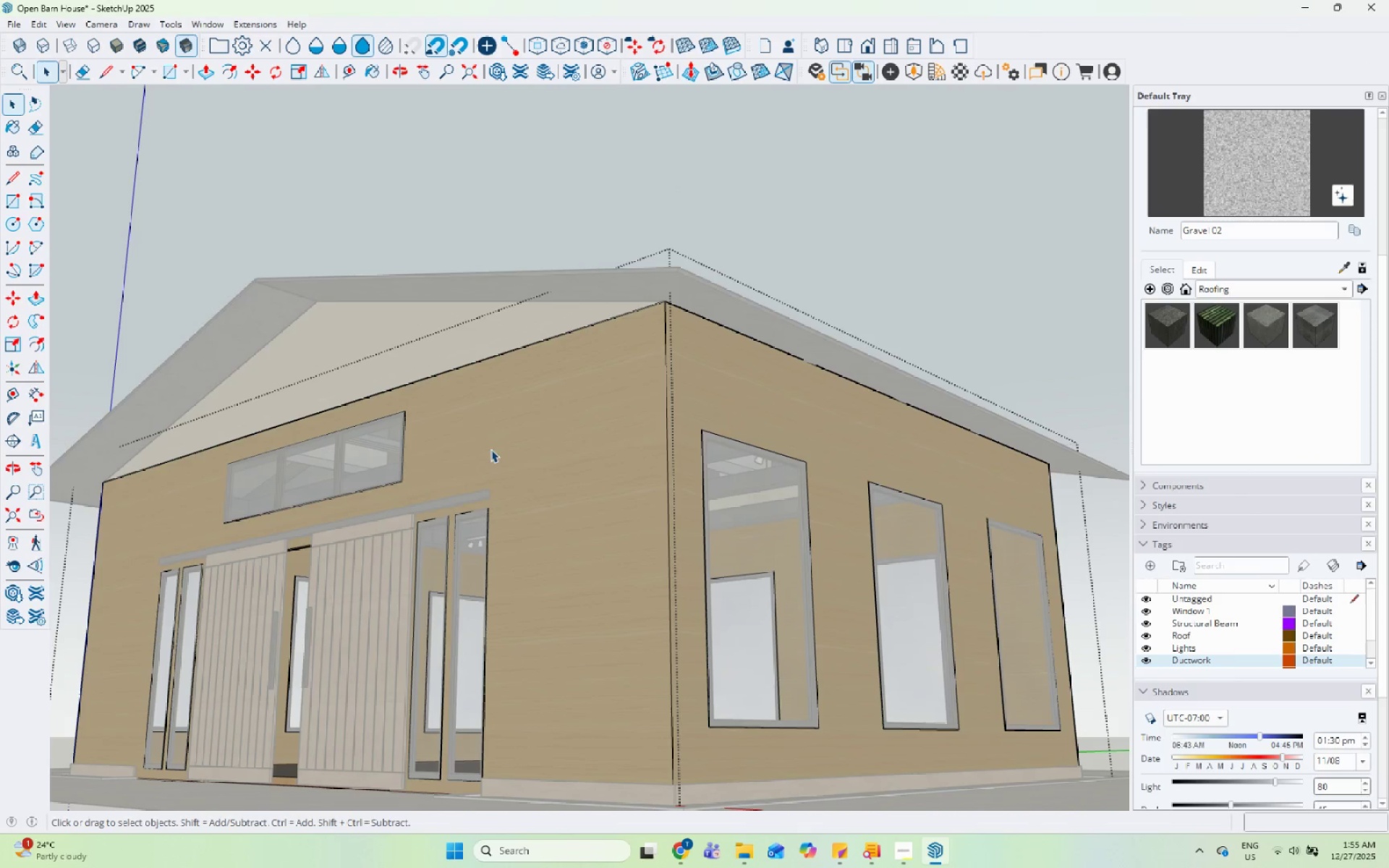 
triple_click([493, 443])
 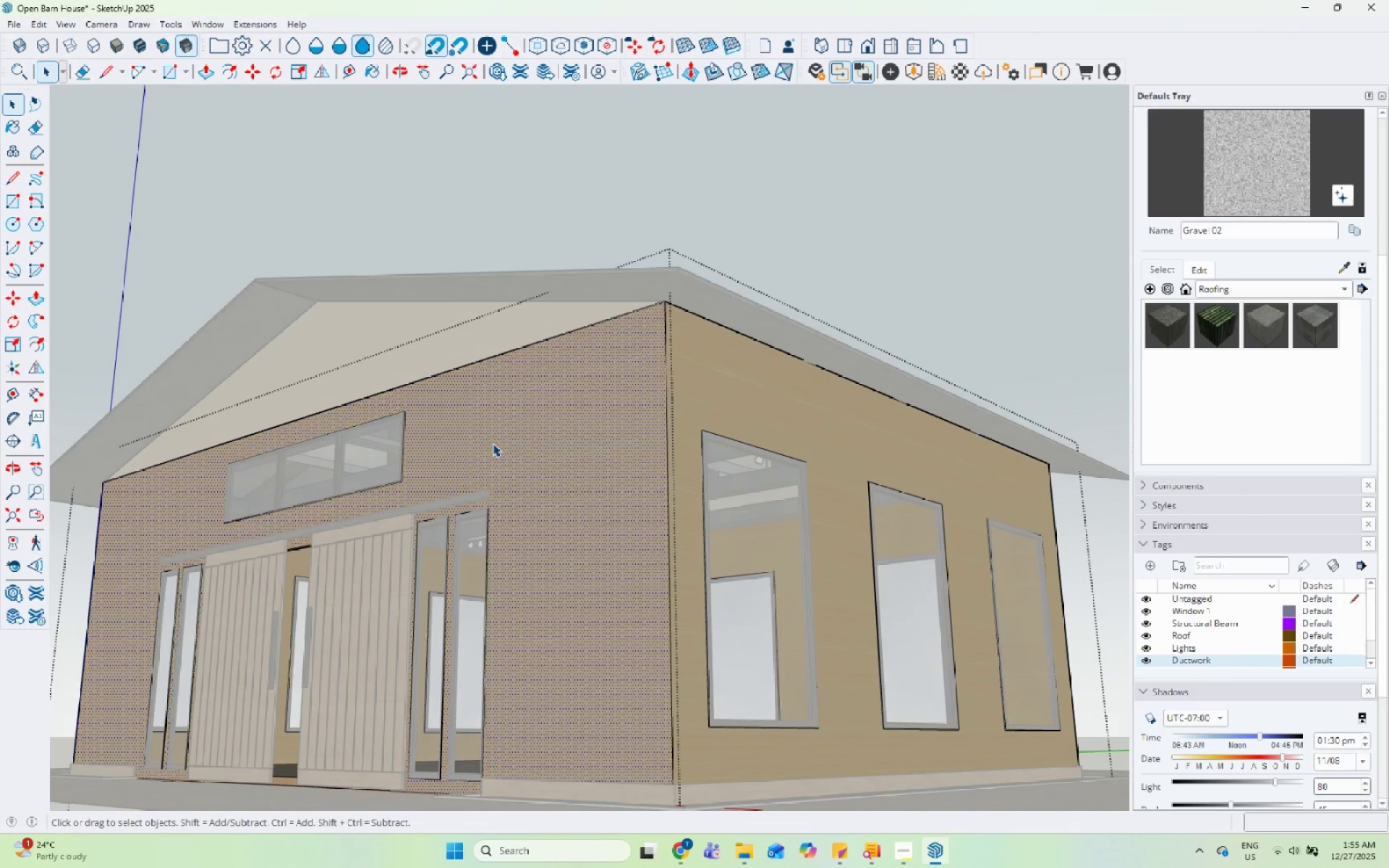 
key(Escape)
 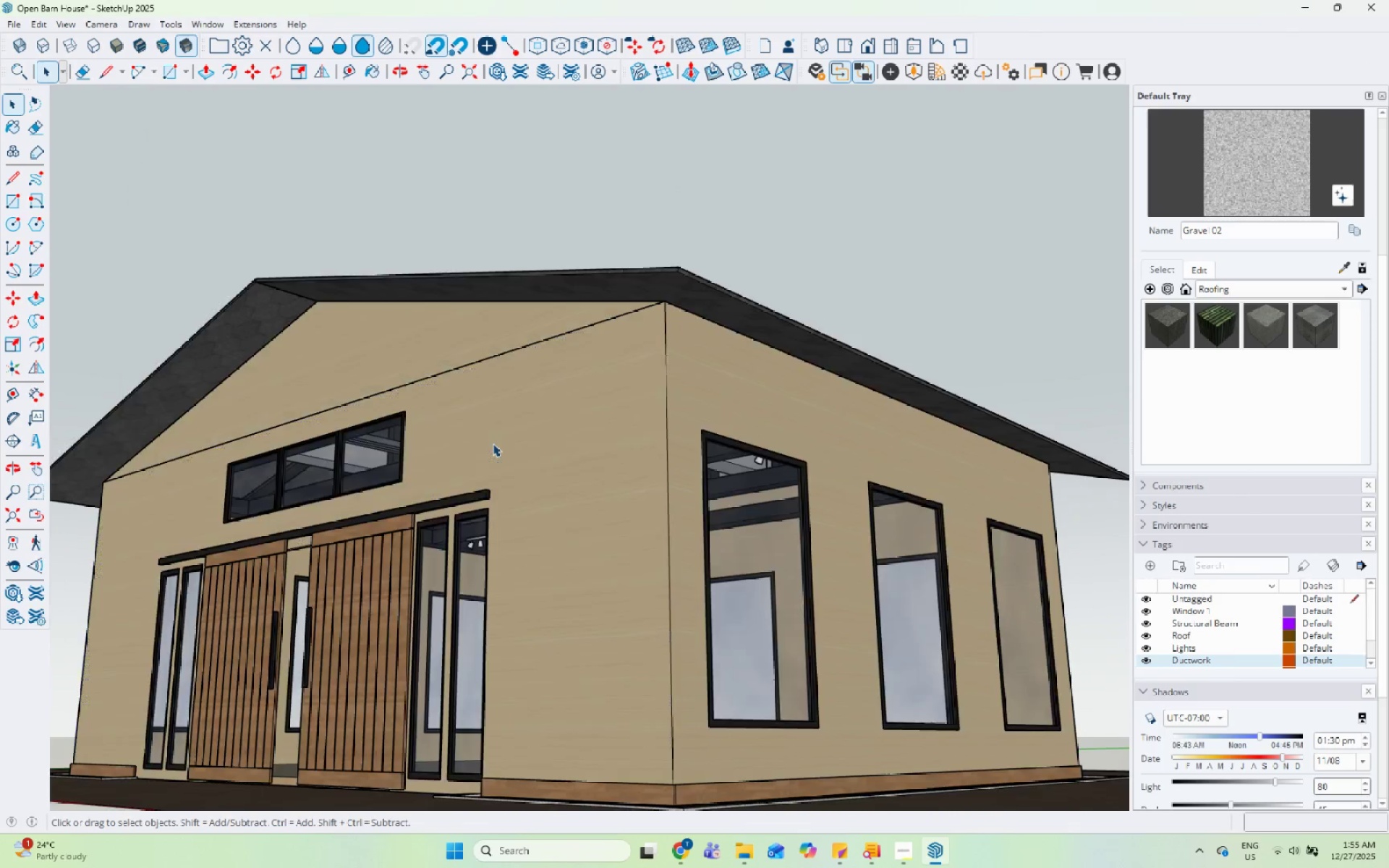 
scroll: coordinate [493, 443], scroll_direction: down, amount: 4.0
 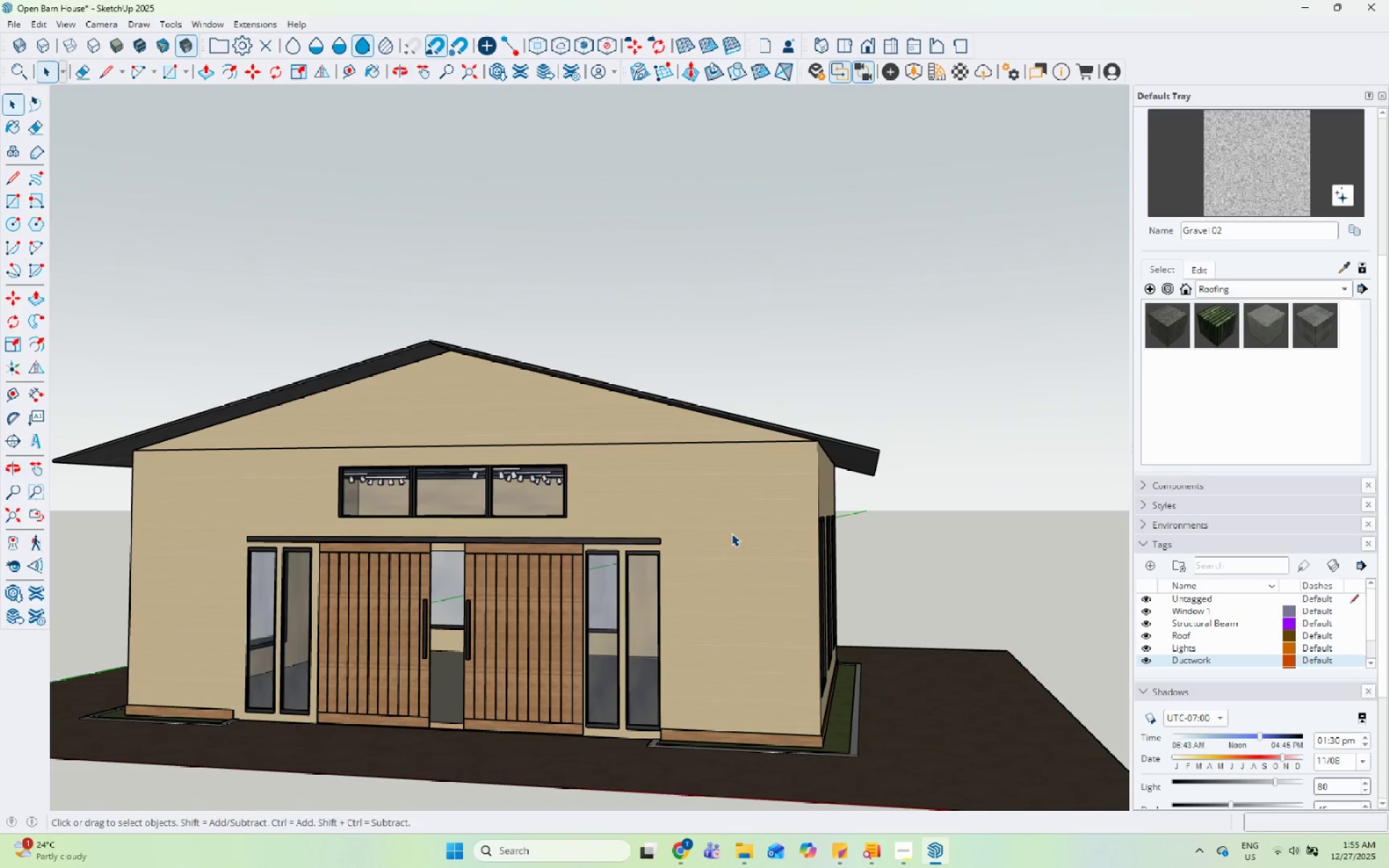 
left_click_drag(start_coordinate=[731, 533], to_coordinate=[733, 529])
 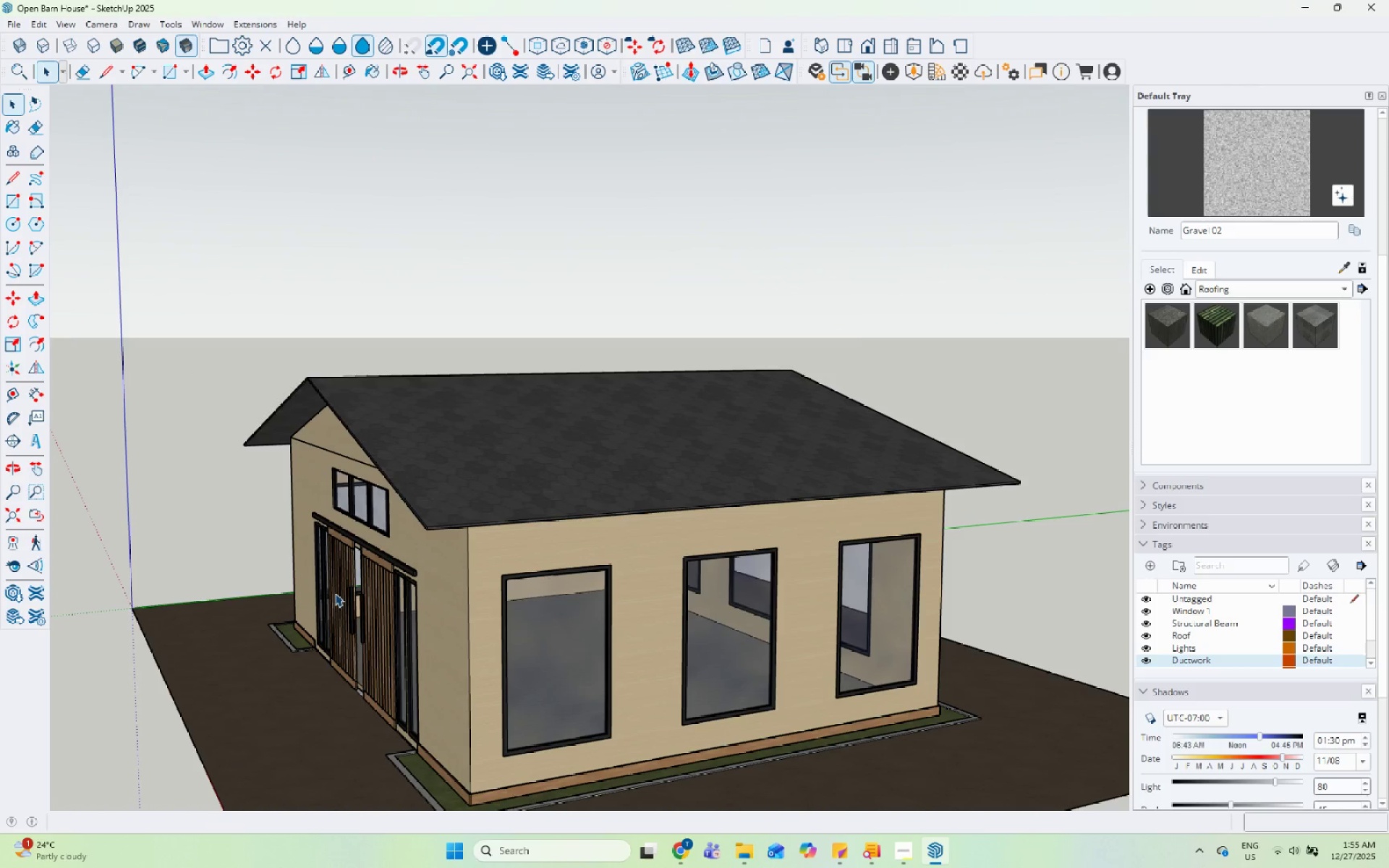 
scroll: coordinate [323, 624], scroll_direction: down, amount: 1.0
 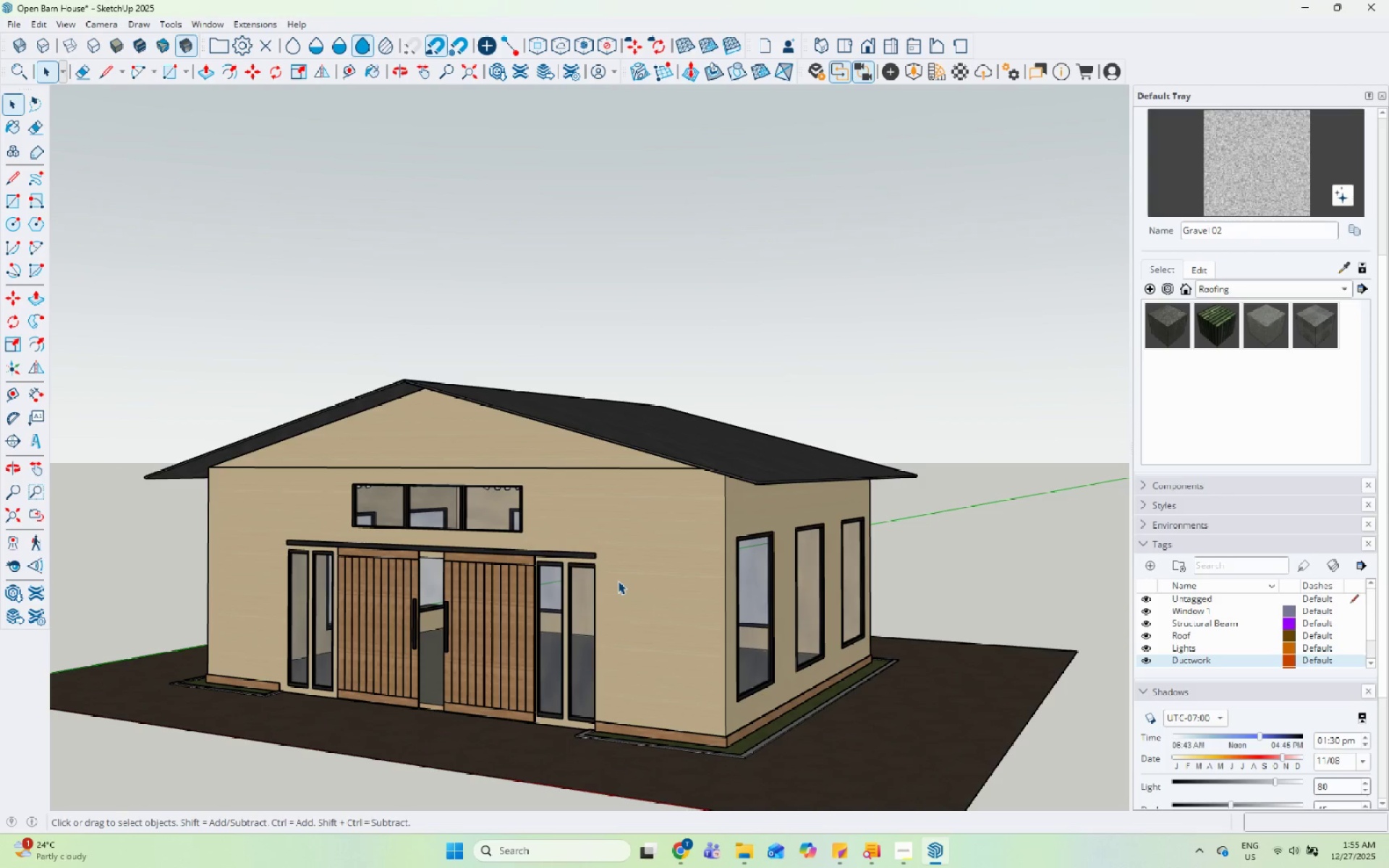 
wait(36.05)
 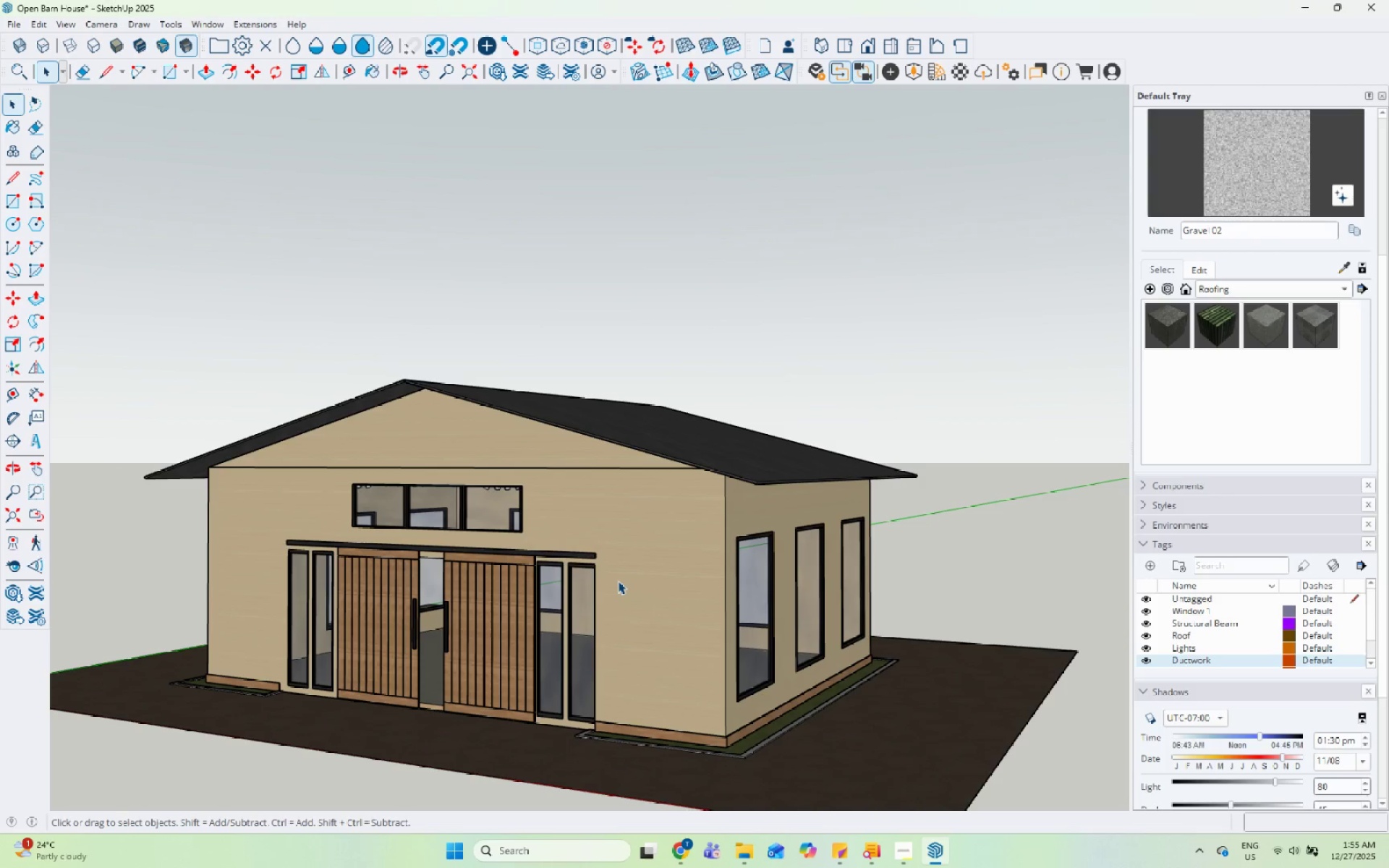 
scroll: coordinate [394, 553], scroll_direction: down, amount: 5.0
 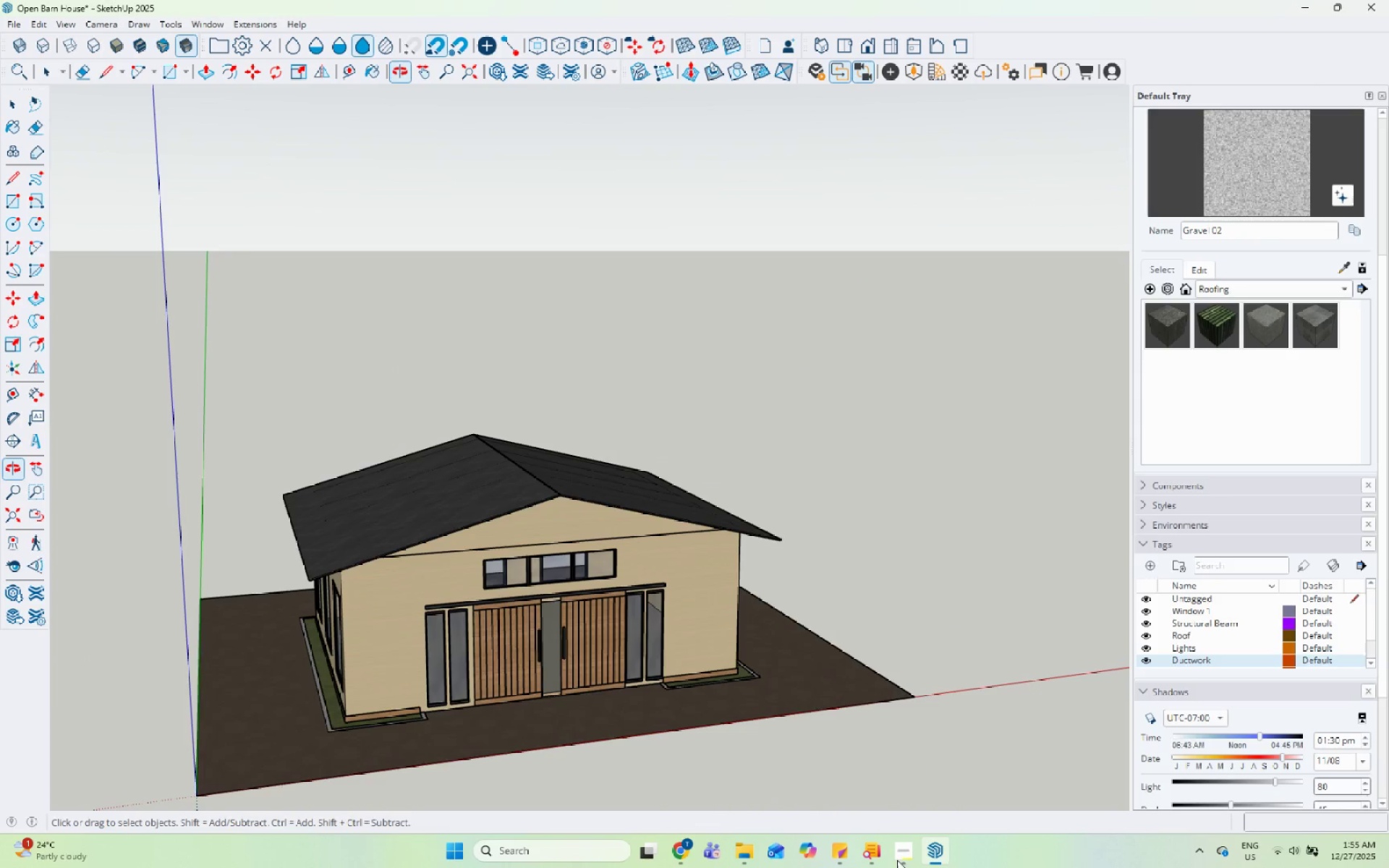 
left_click([901, 867])